 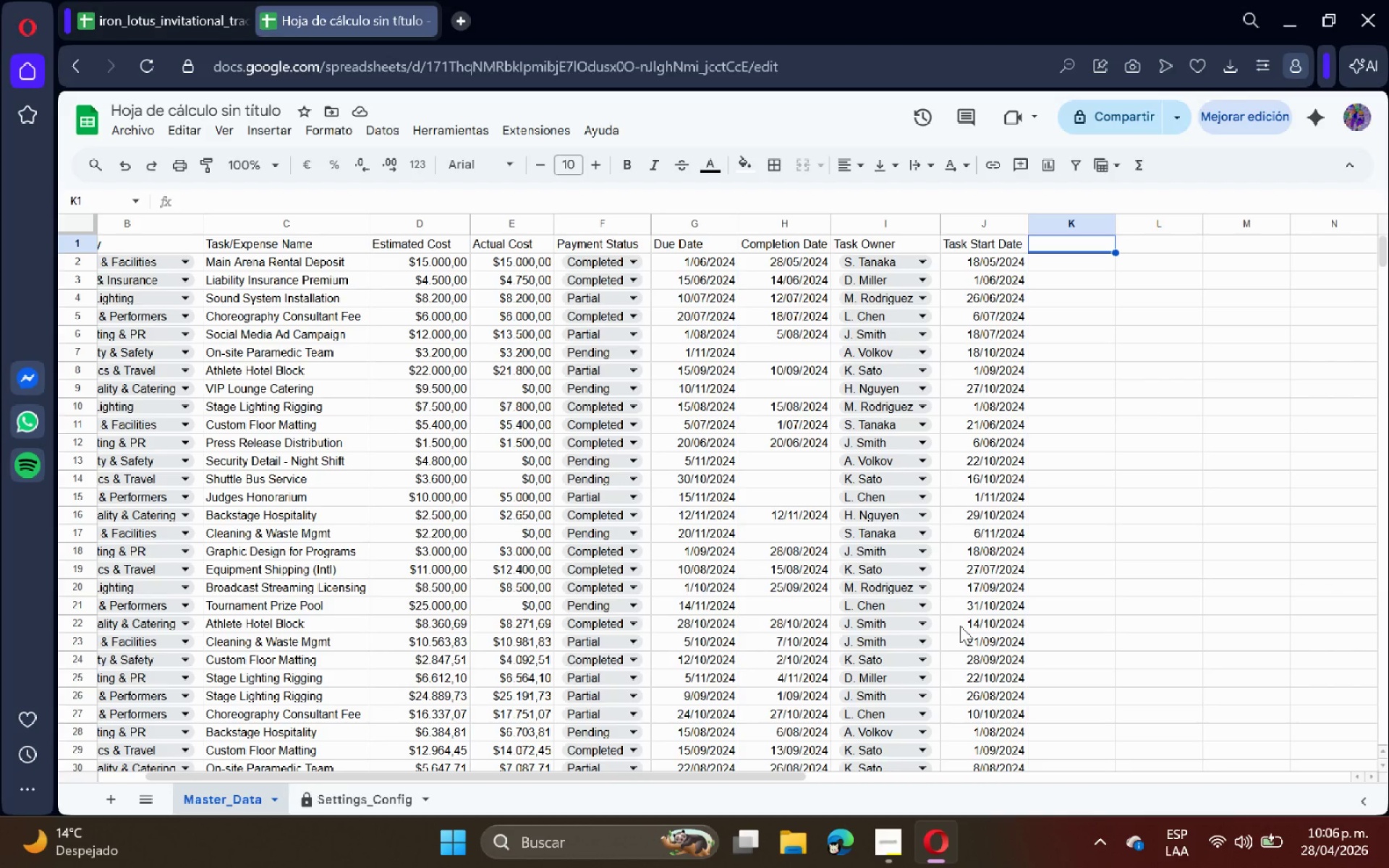 
hold_key(key=ShiftRight, duration=0.31)
 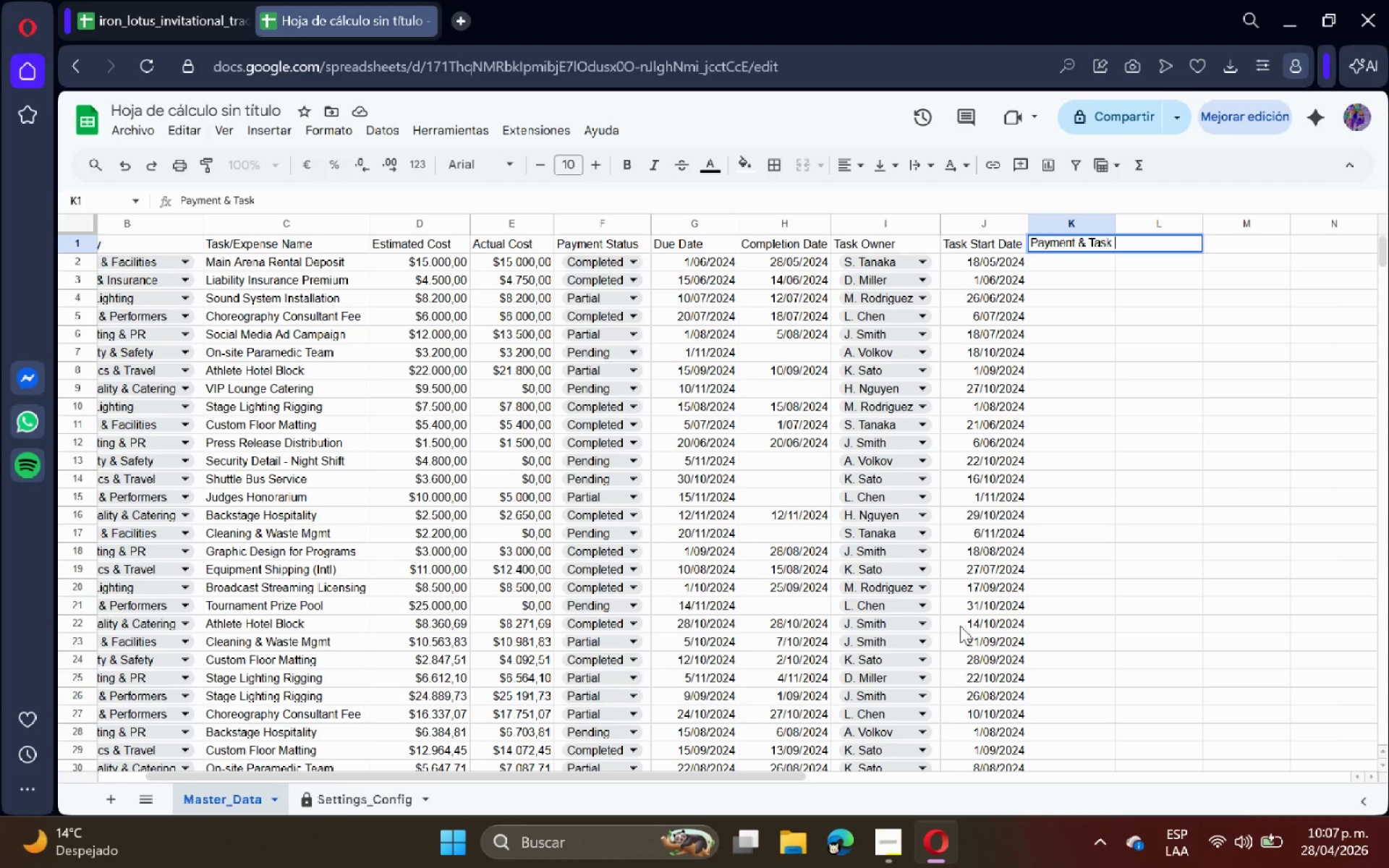 
key(Enter)
 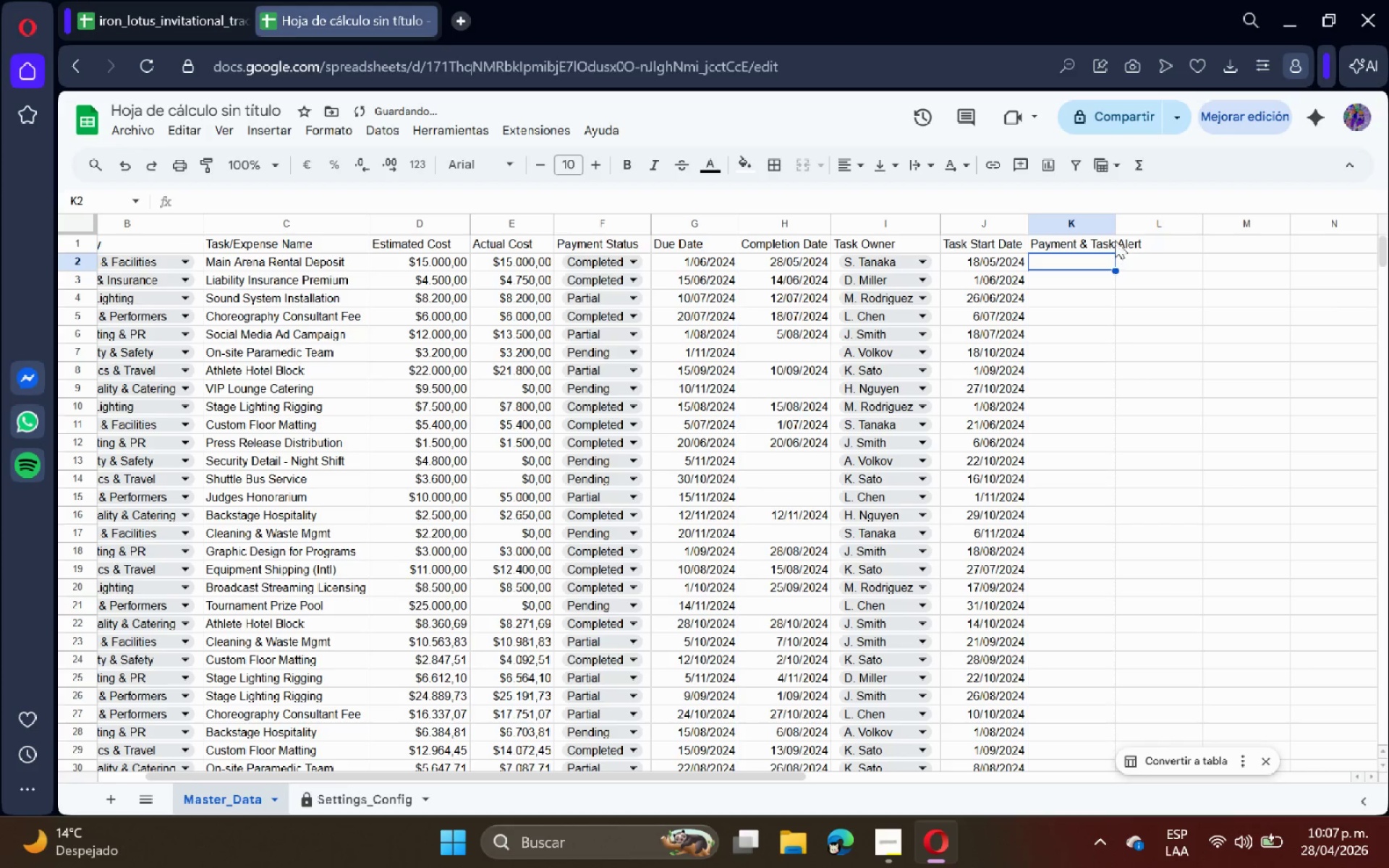 
double_click([1111, 225])
 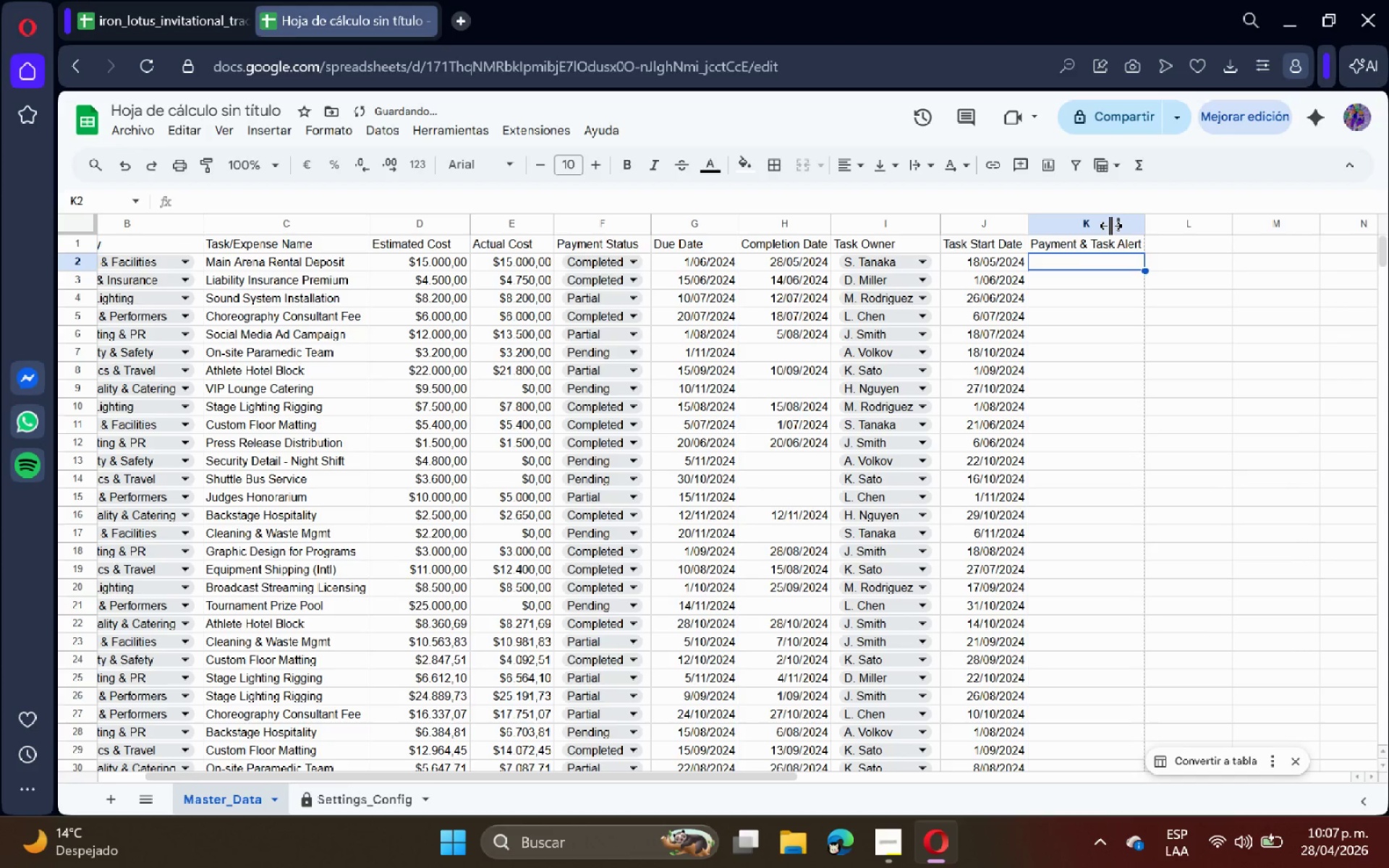 
type()IF)
 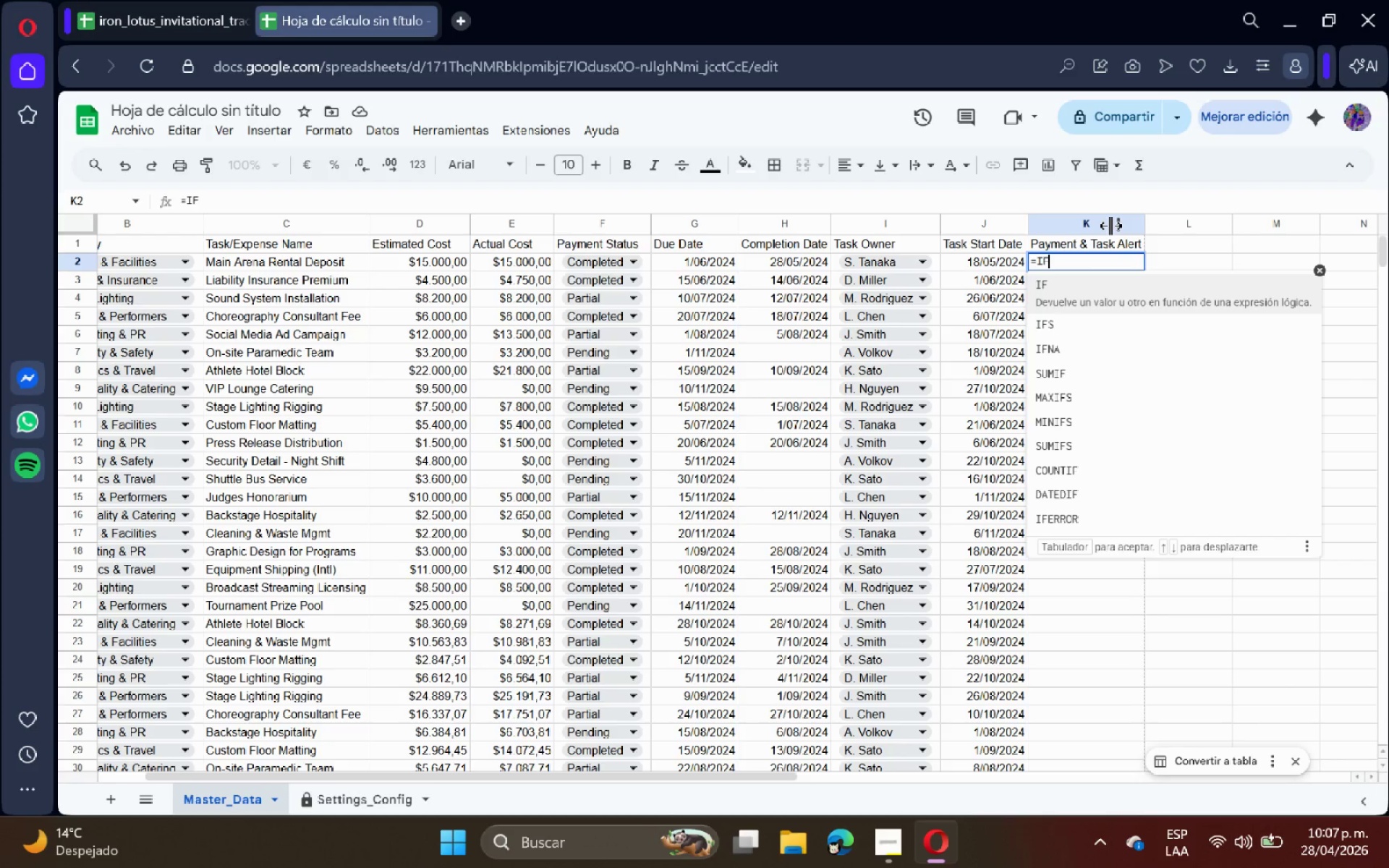 
wait(48.08)
 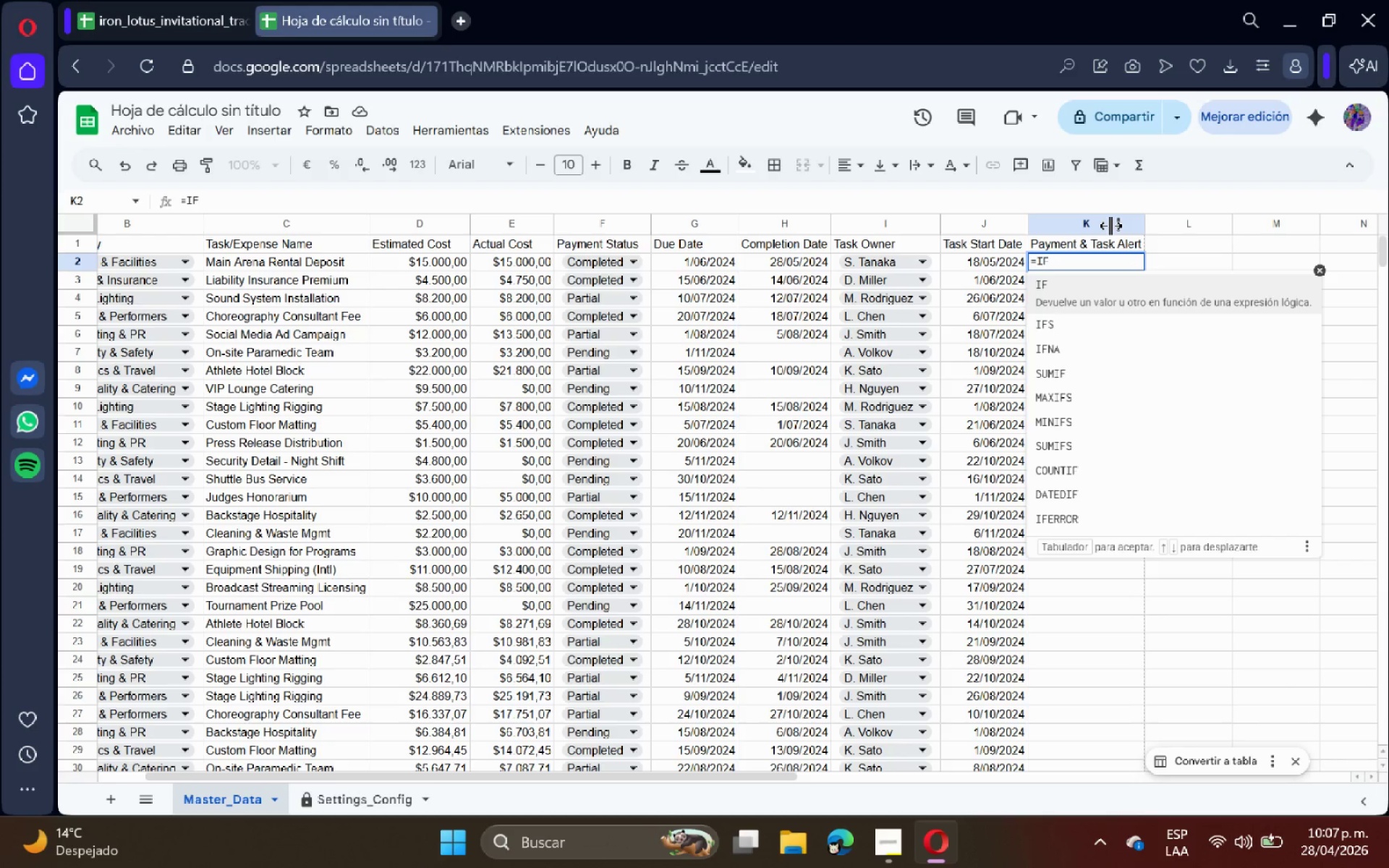 
type(*AND*G2 [Break] TODAY*(< F2 [Break][Break] @c)
key(Backspace)
type(Compe)
key(Backspace)
type(leted@(< @OVERDUE@< @ON TRACK@()
 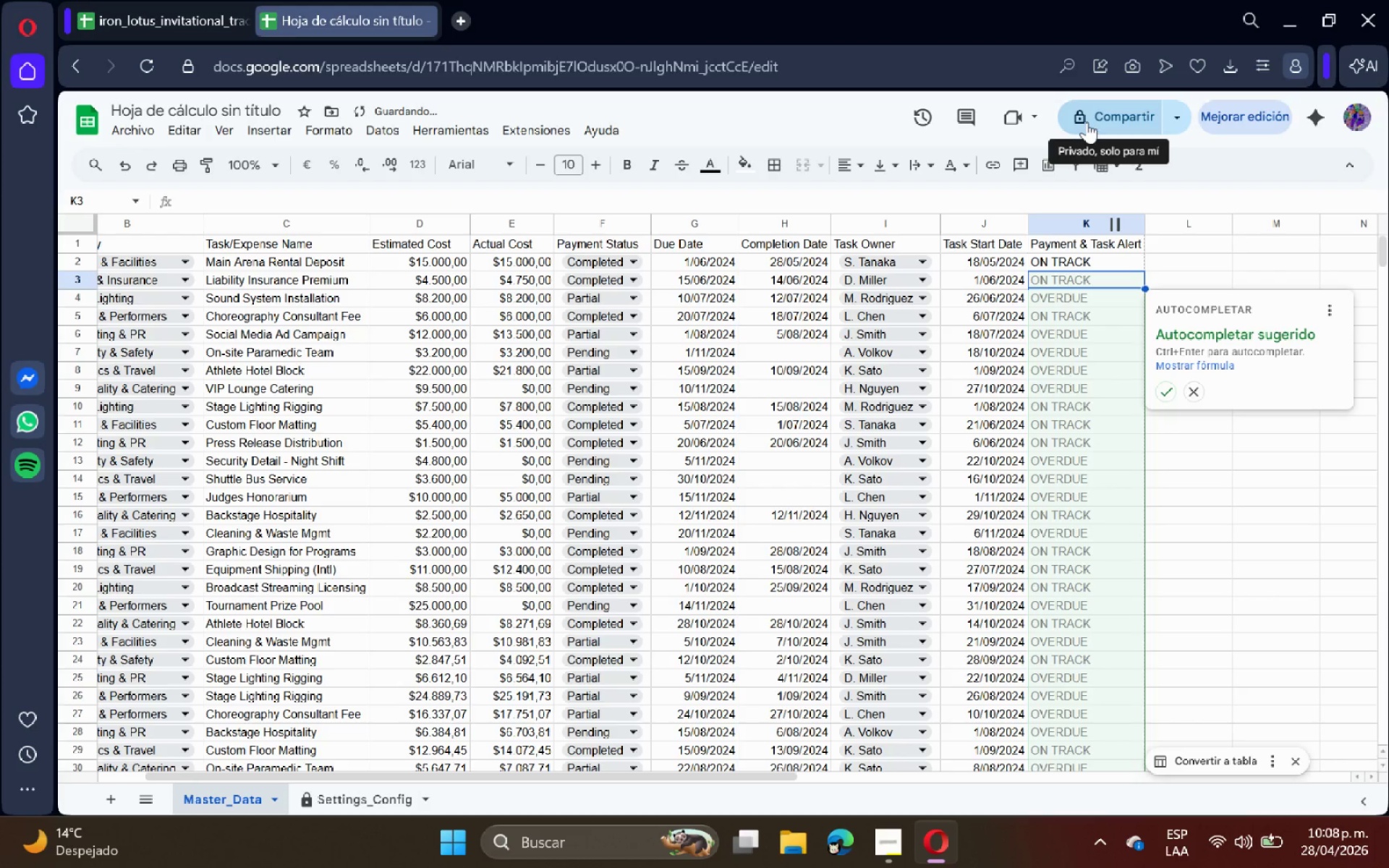 
 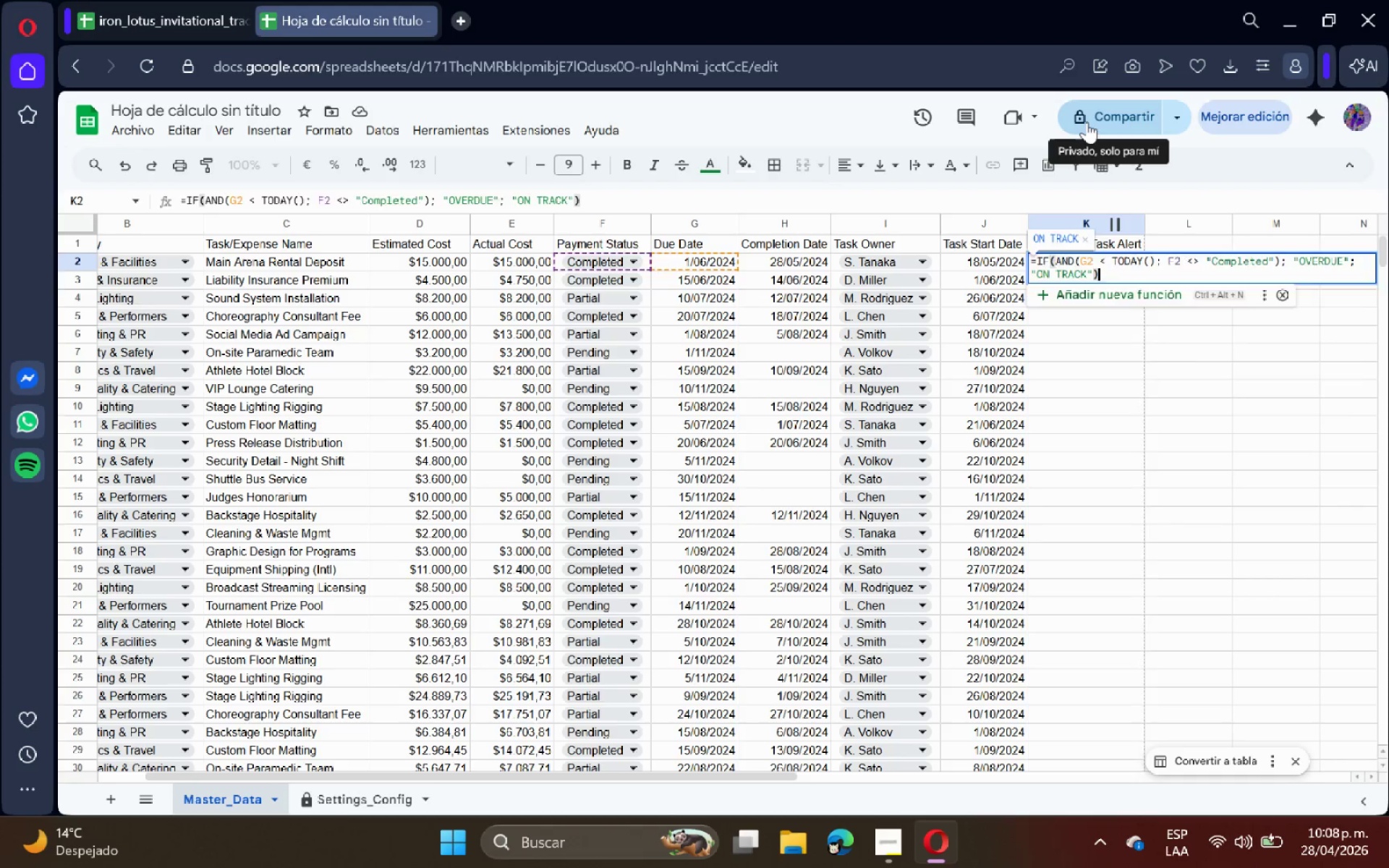 
key(Enter)
 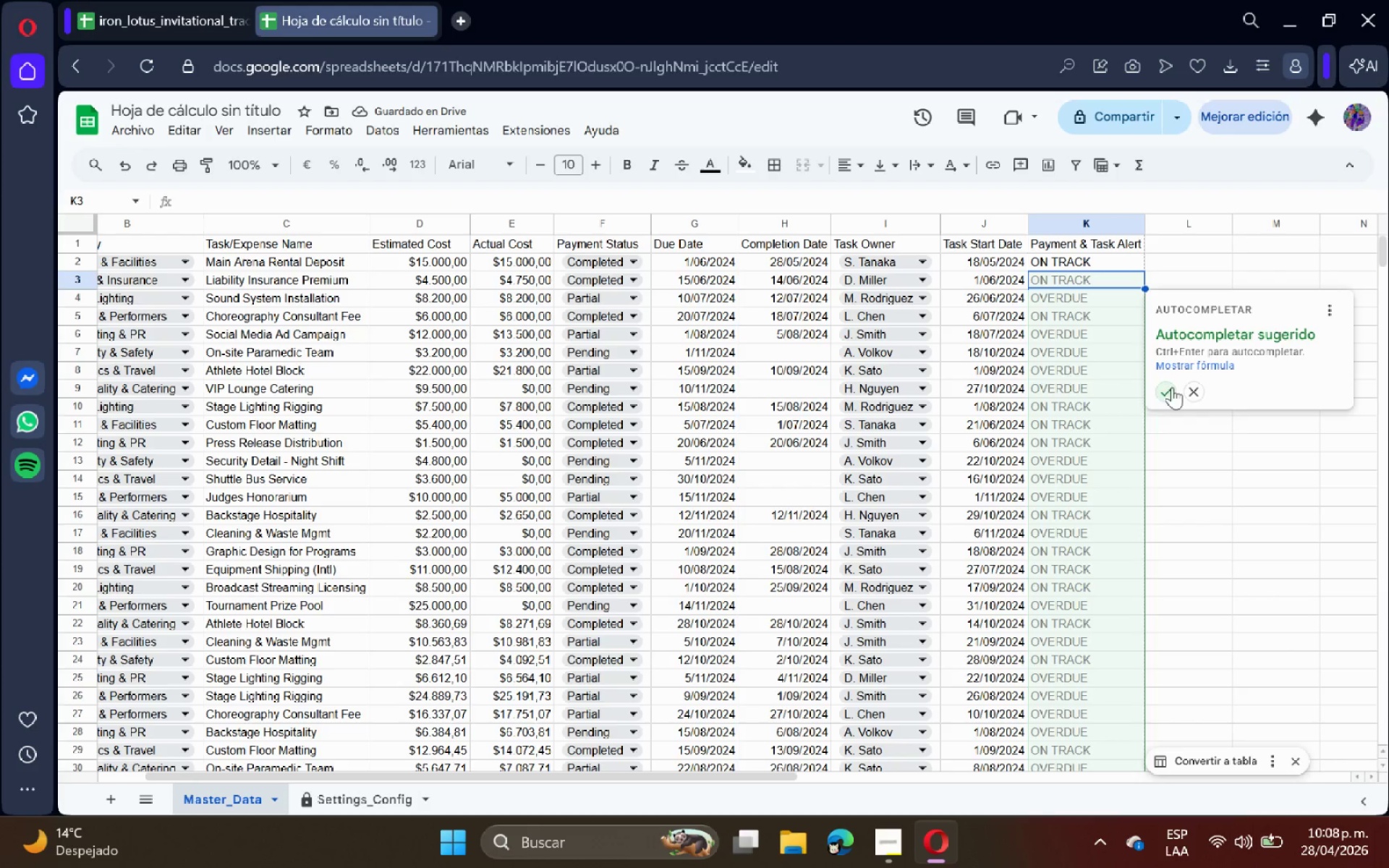 
left_click([1163, 391])
 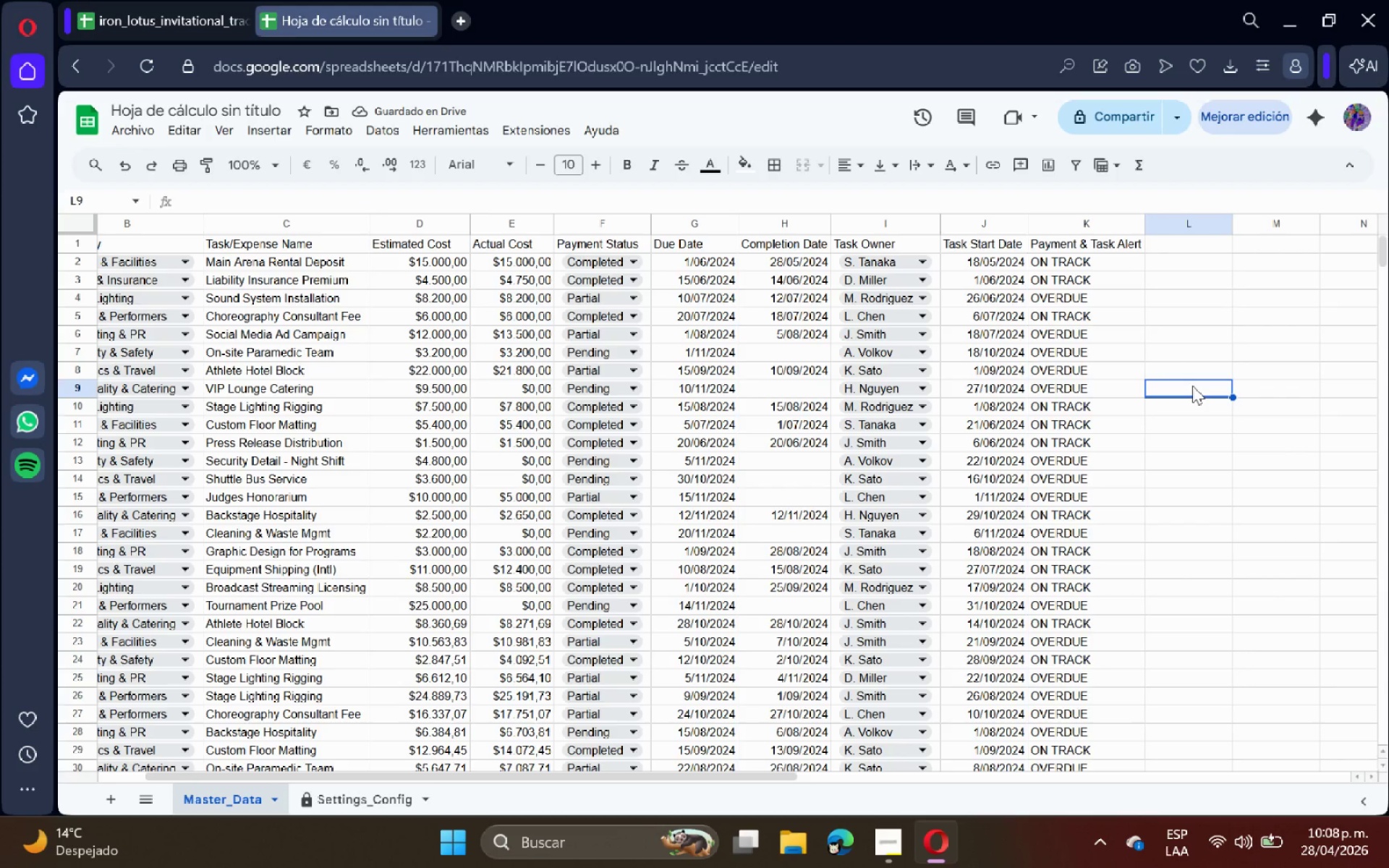 
wait(8.03)
 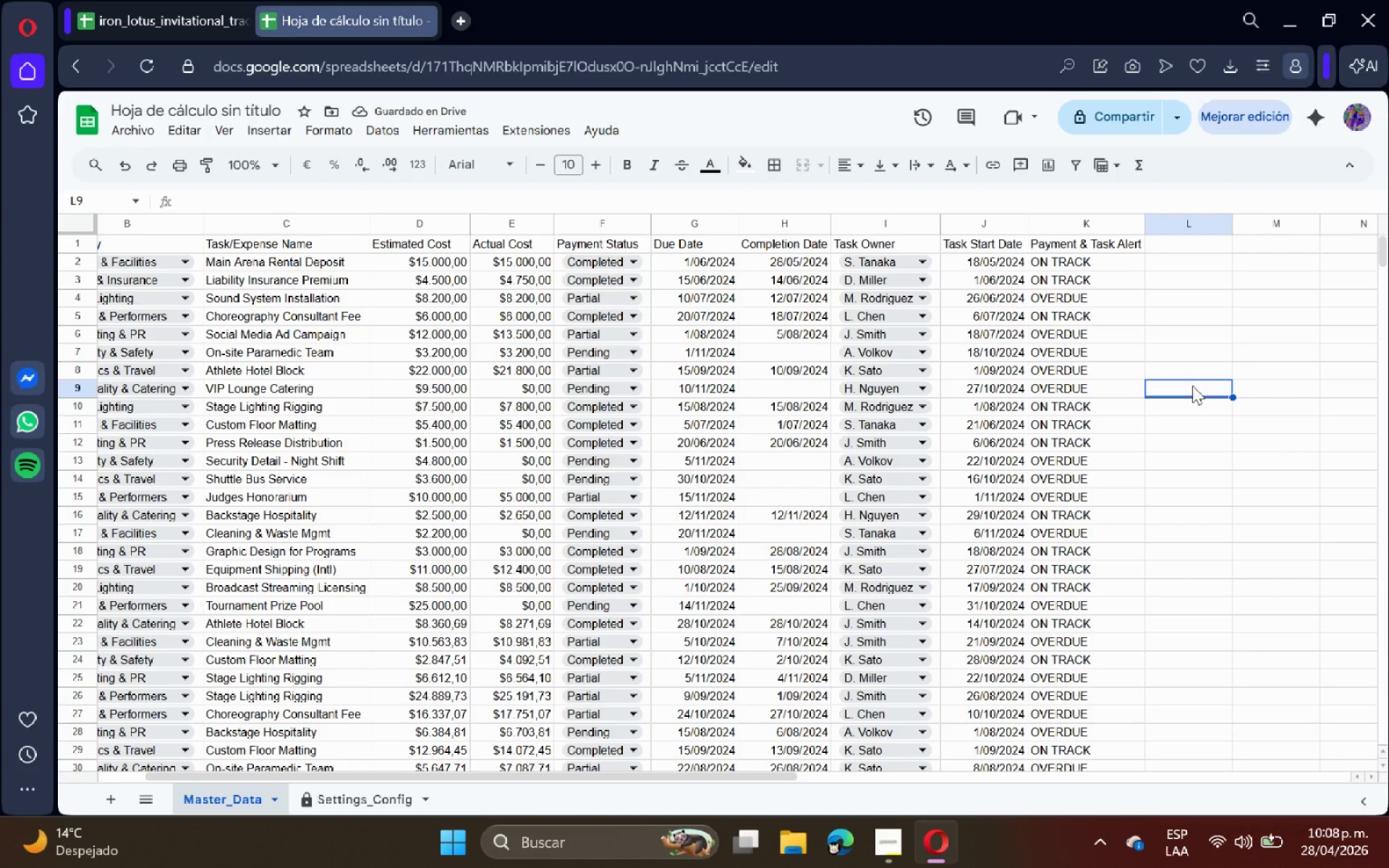 
scroll: coordinate [1185, 388], scroll_direction: up, amount: 6.0
 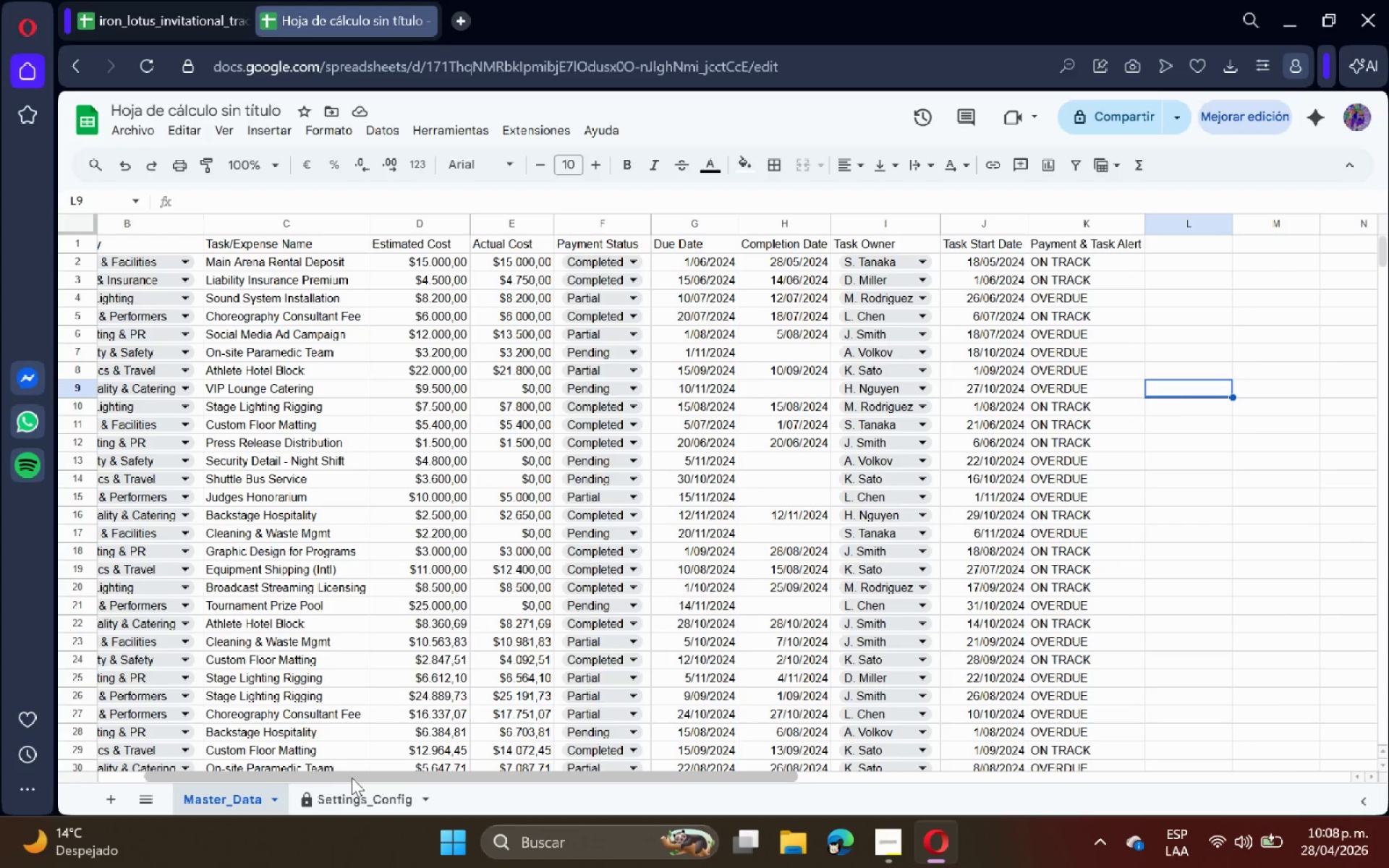 
left_click([358, 786])
 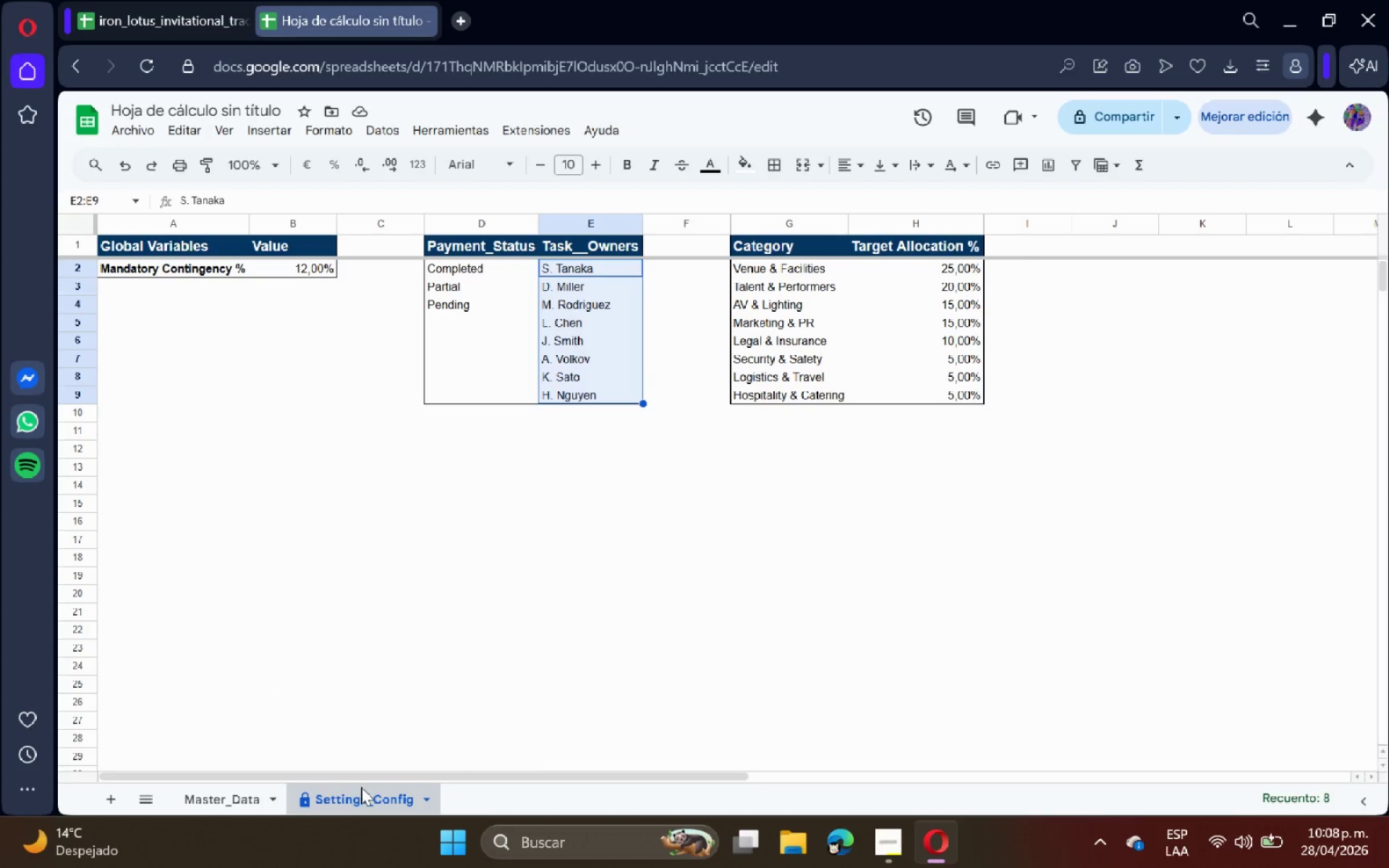 
left_click([695, 578])
 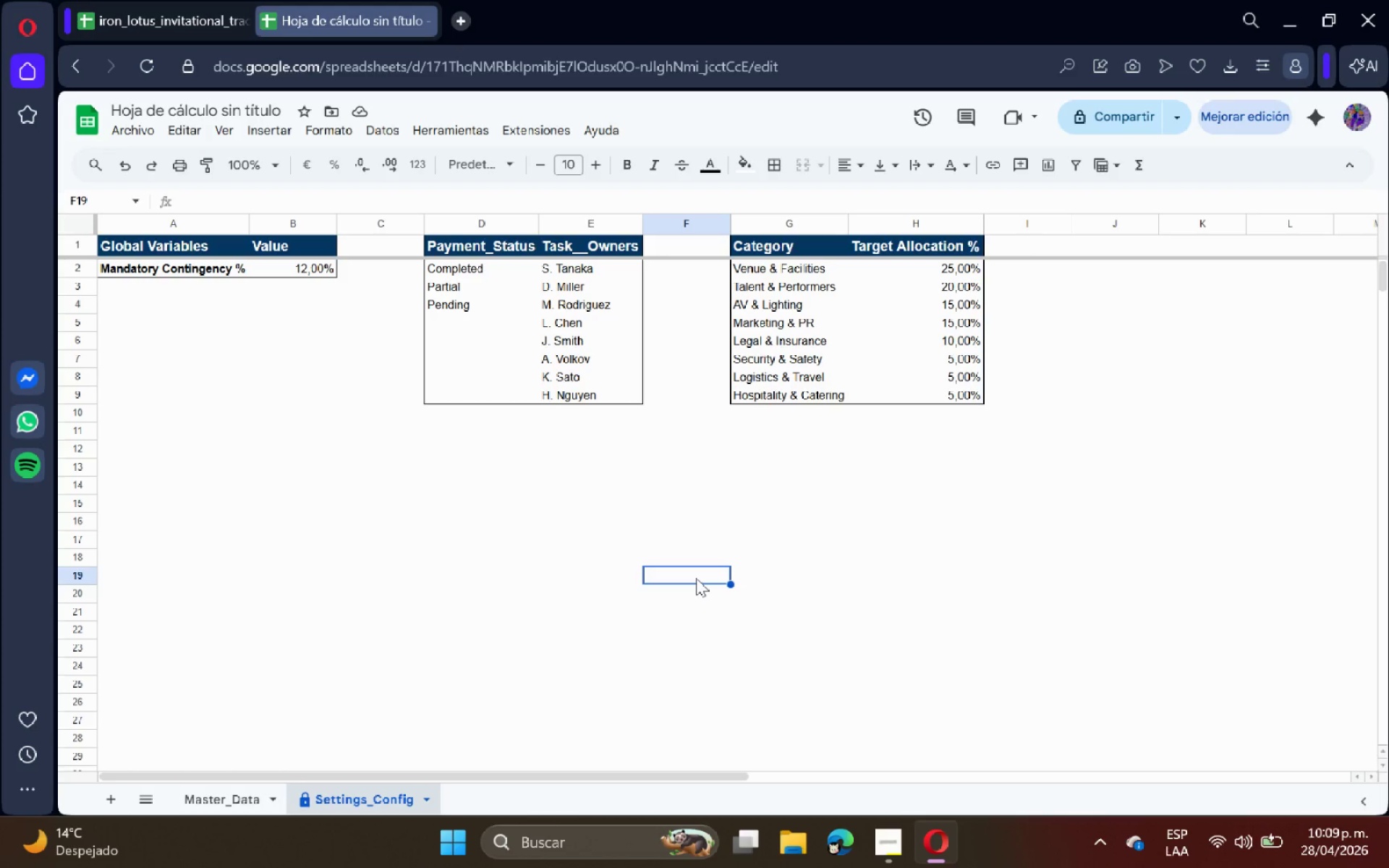 
wait(49.53)
 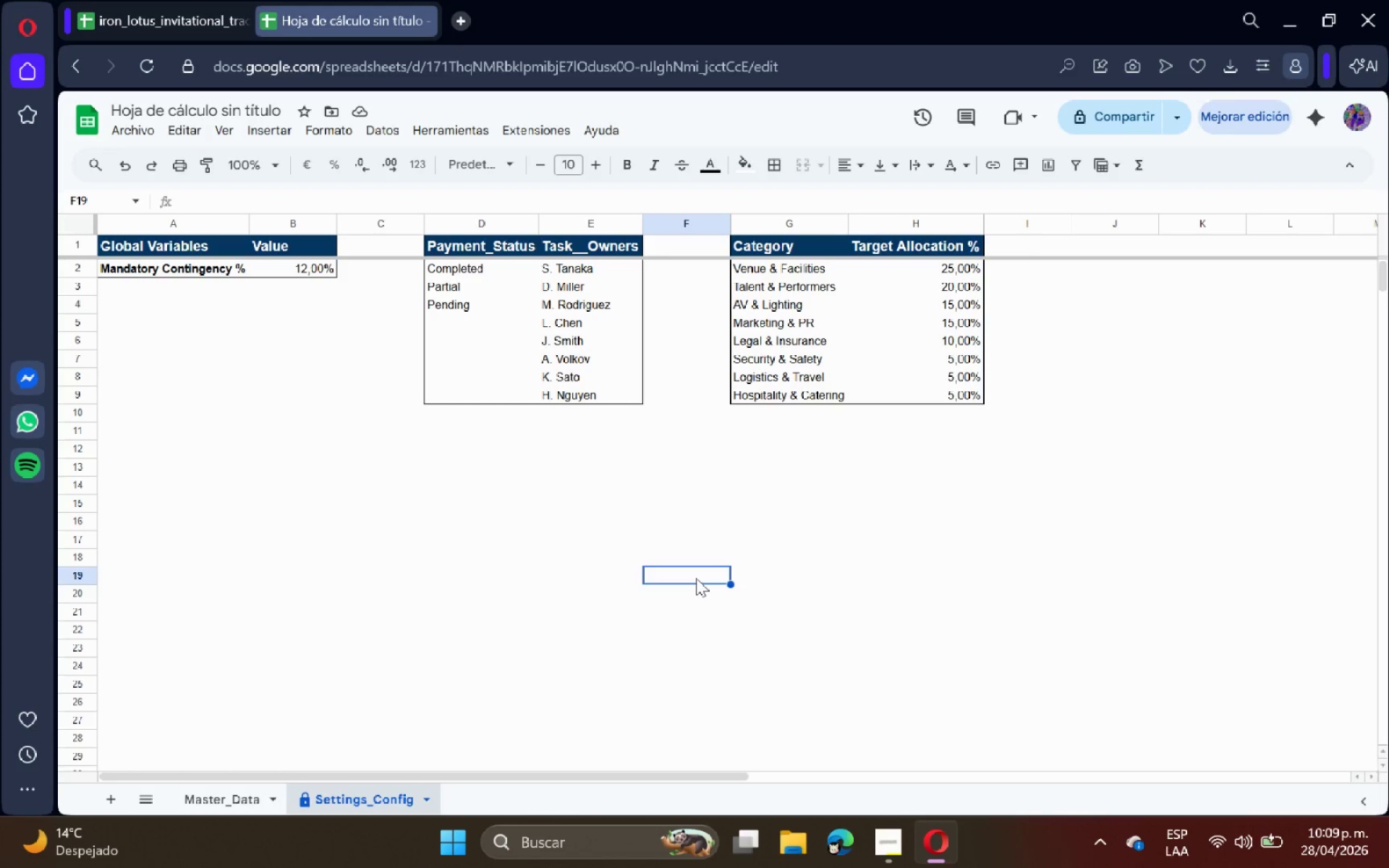 
left_click([517, 556])
 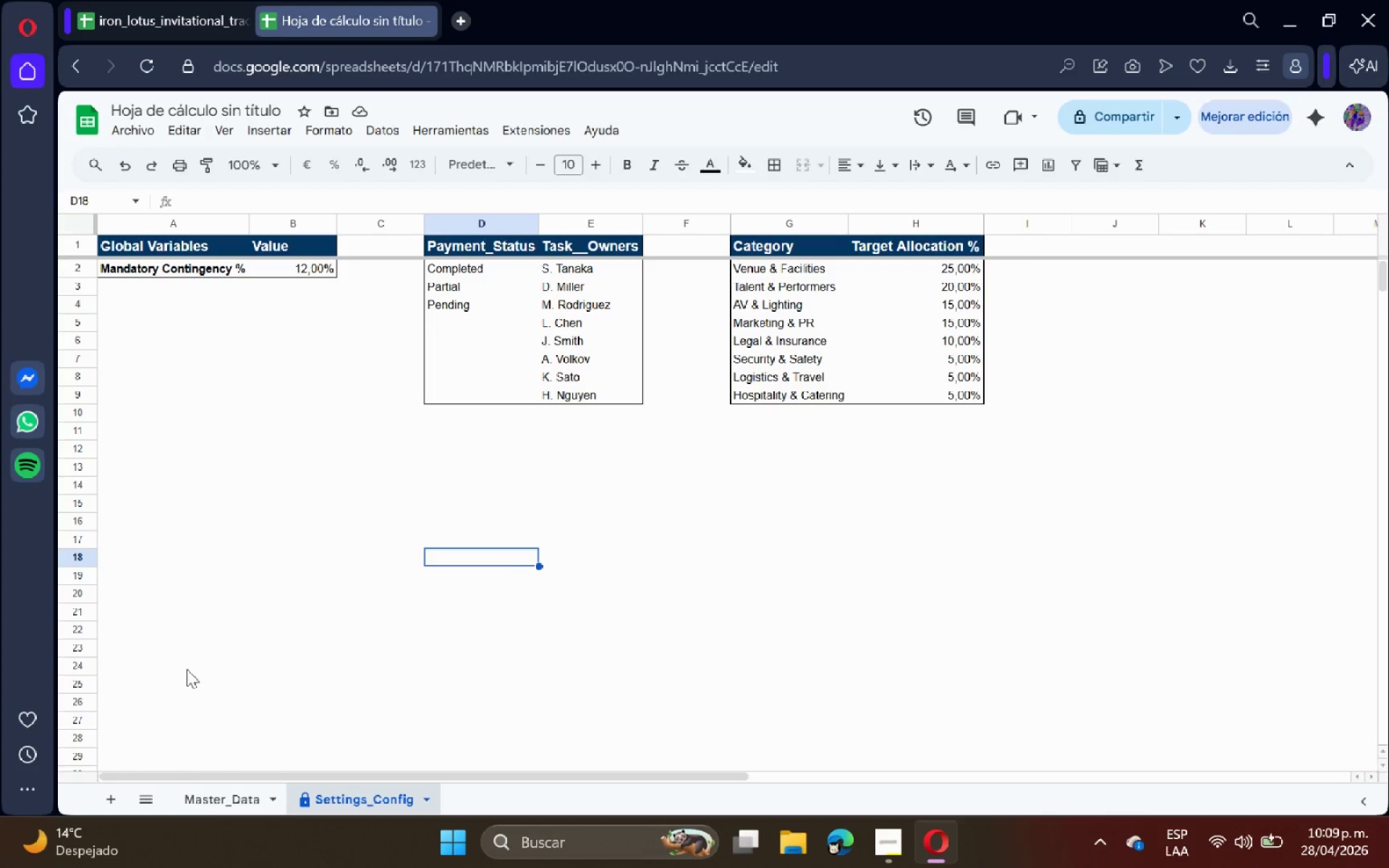 
left_click([128, 791])
 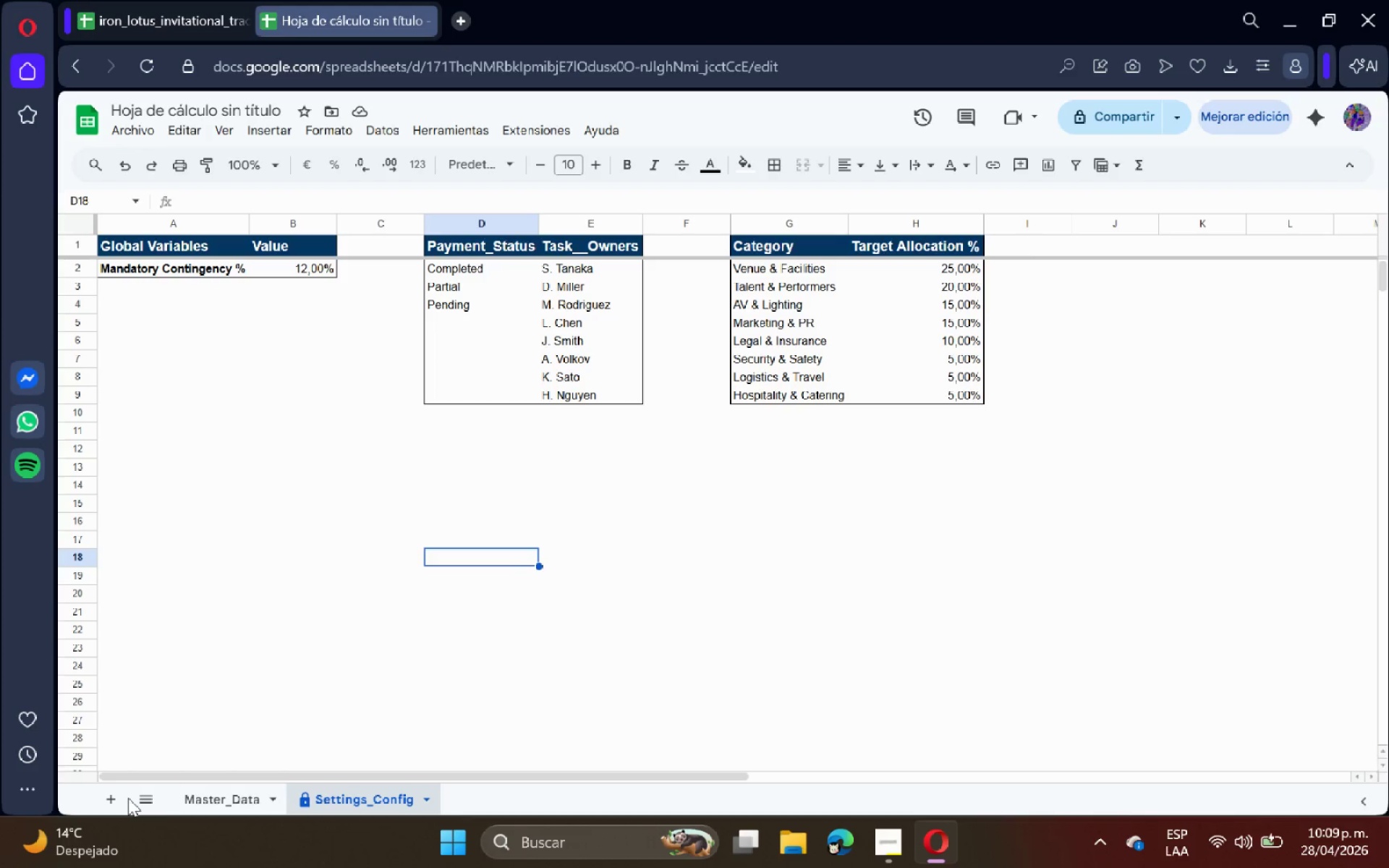 
left_click([114, 798])
 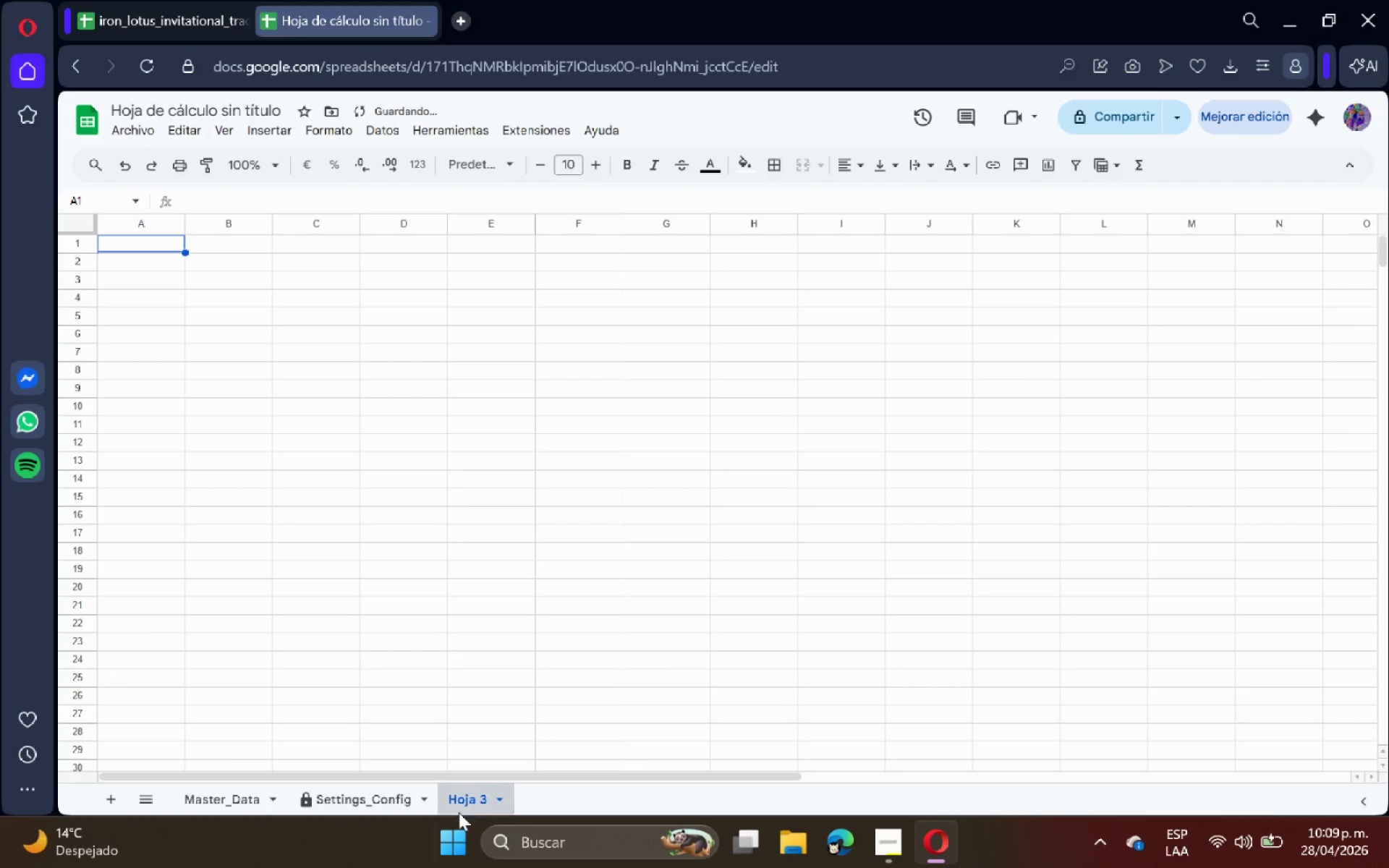 
double_click([470, 809])
 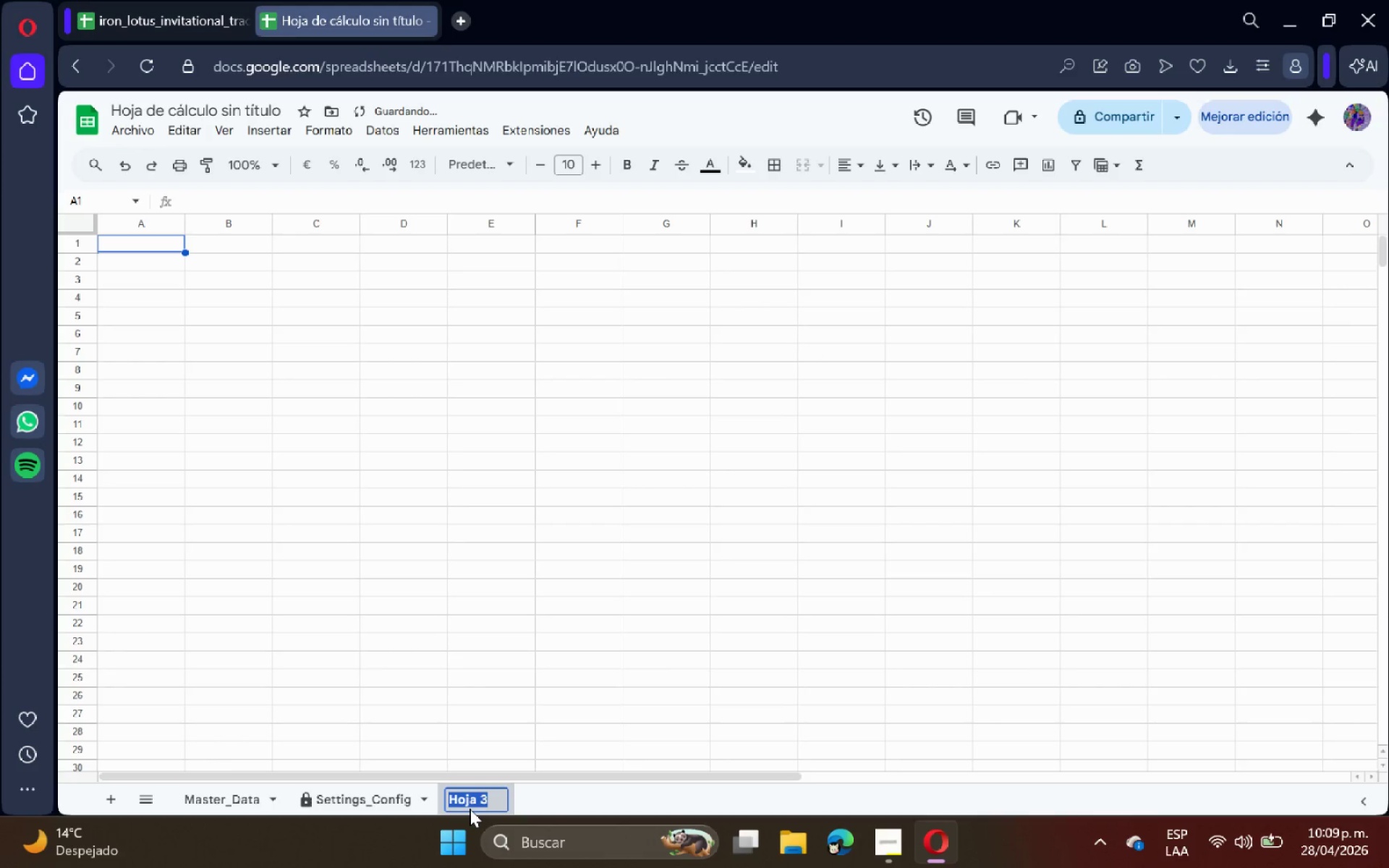 
type(Executive_Dashboard)
 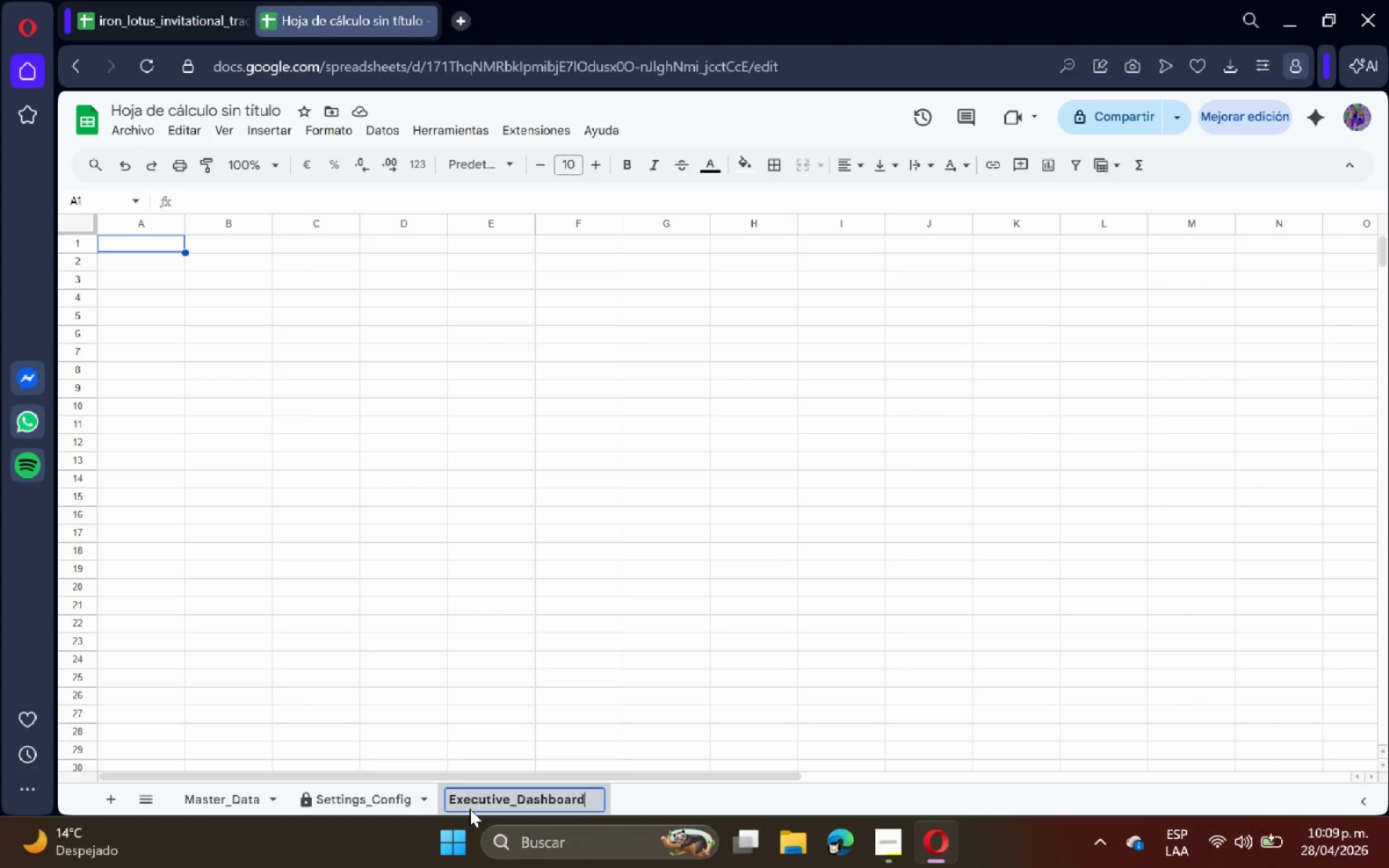 
key(Enter)